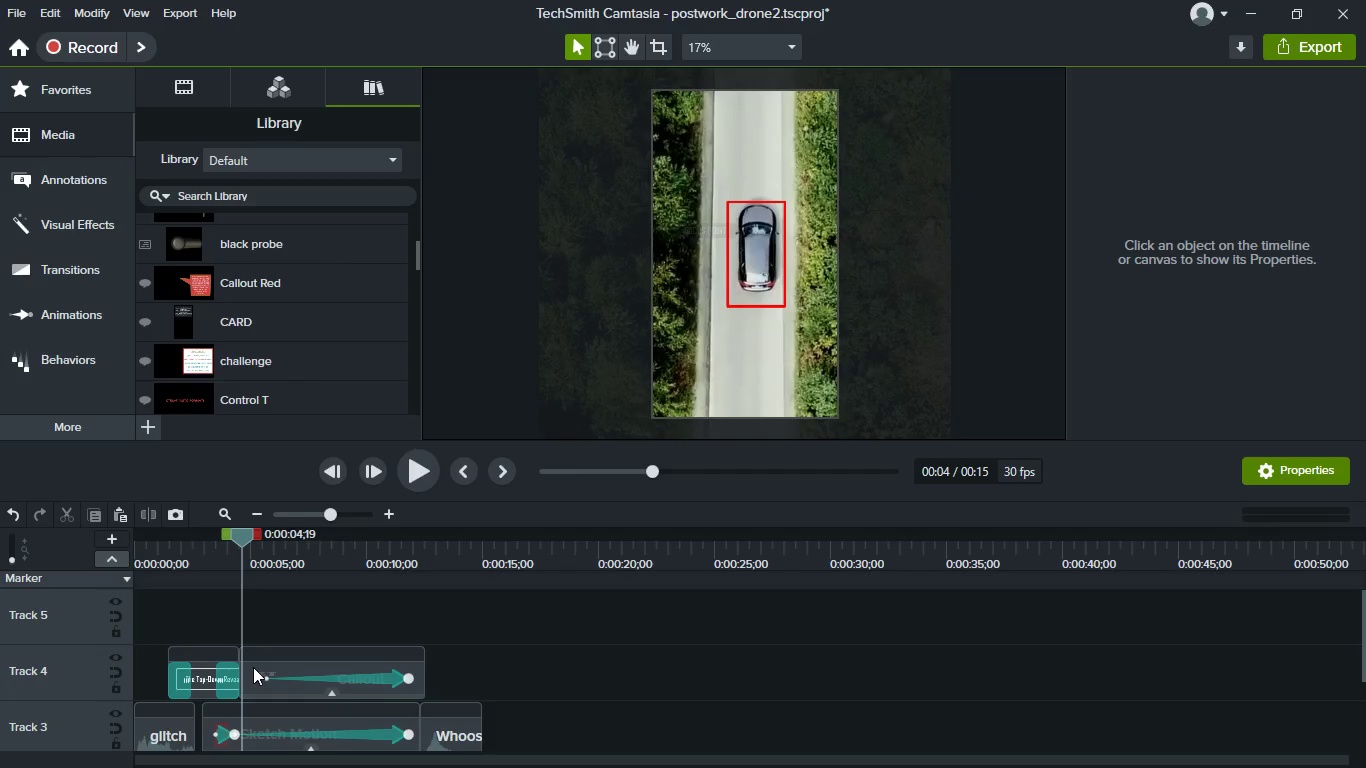 
scroll: coordinate [253, 667], scroll_direction: up, amount: 1.0
 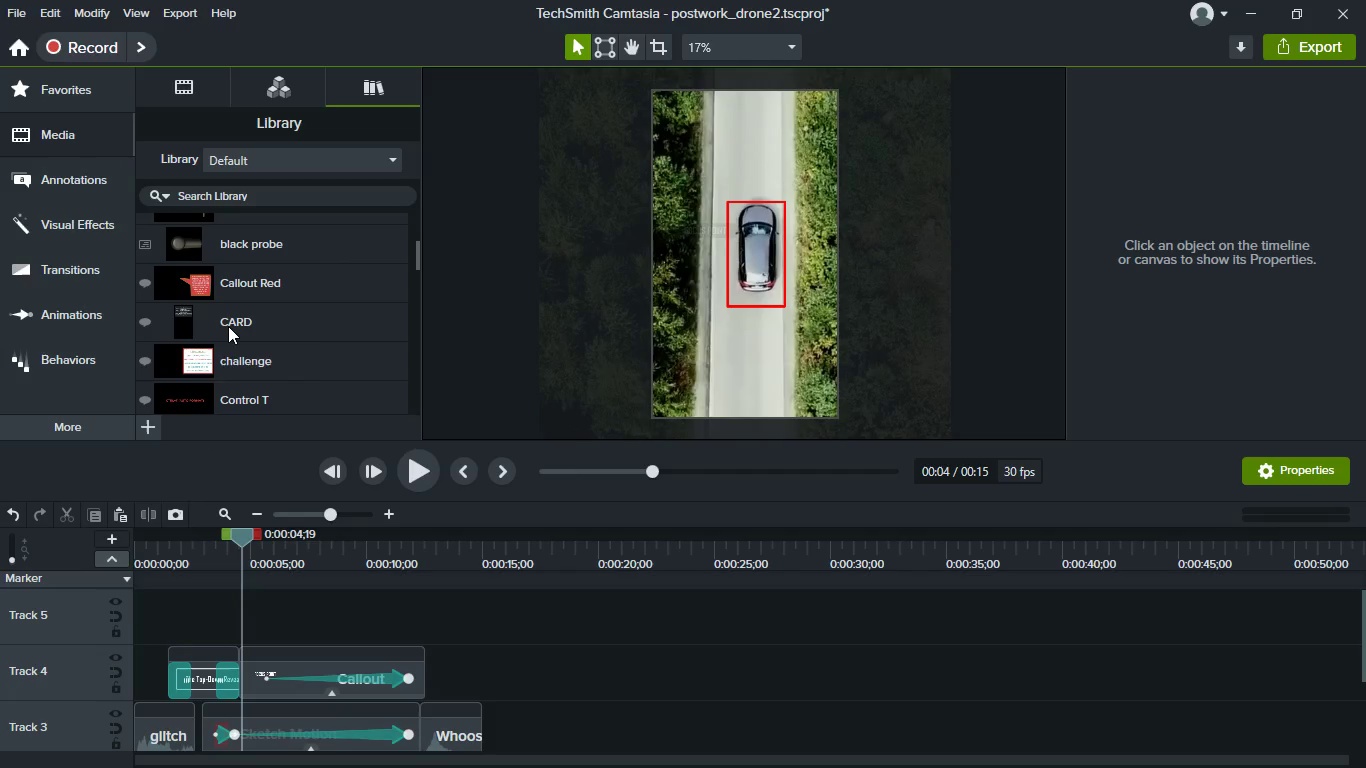 
left_click_drag(start_coordinate=[228, 325], to_coordinate=[277, 621])
 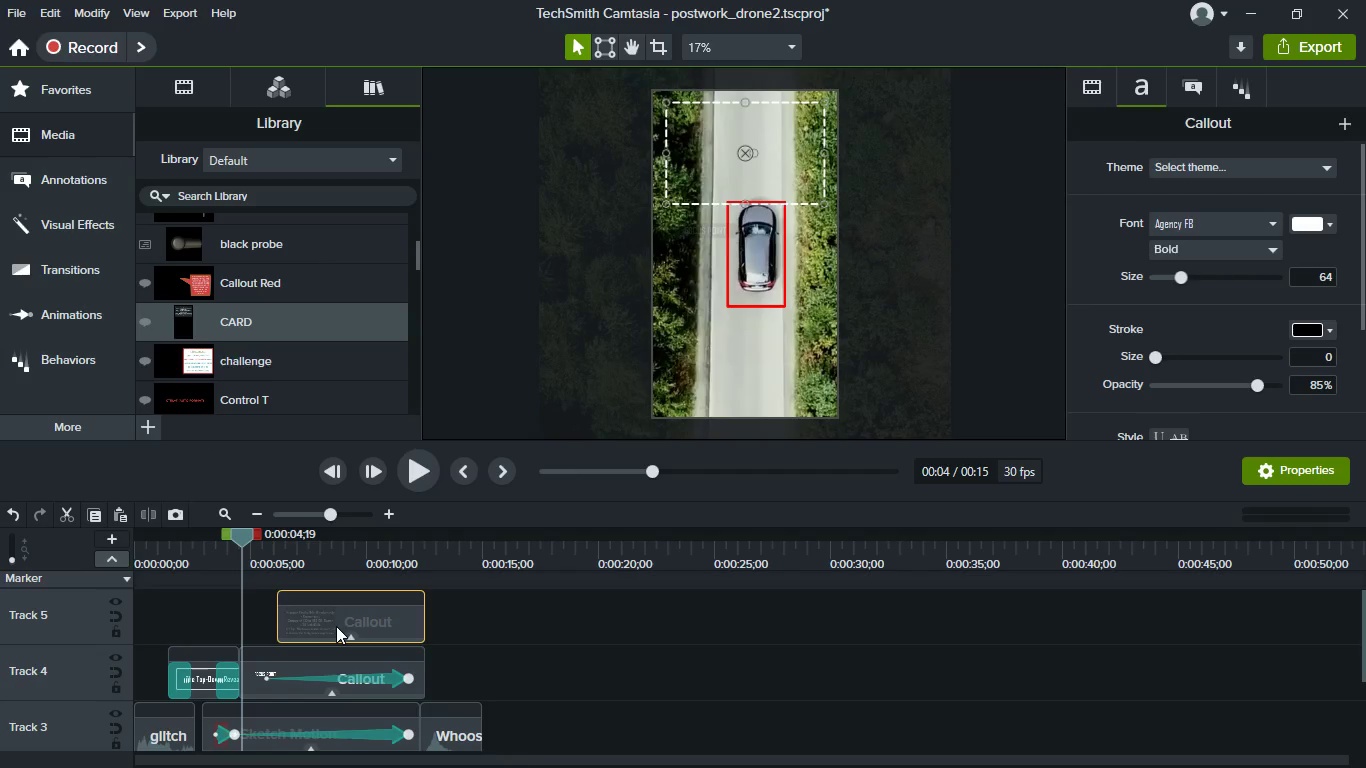 
left_click_drag(start_coordinate=[336, 626], to_coordinate=[304, 623])
 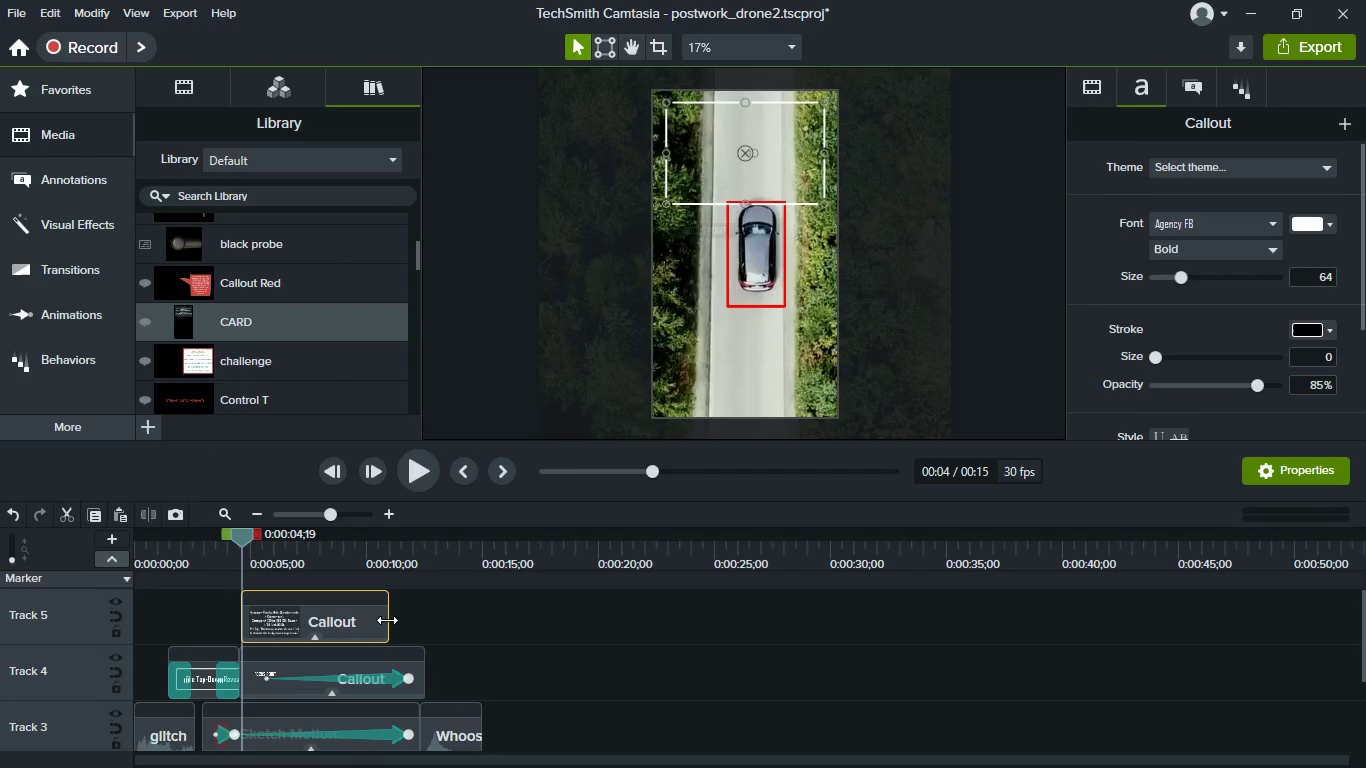 
left_click_drag(start_coordinate=[387, 618], to_coordinate=[421, 628])
 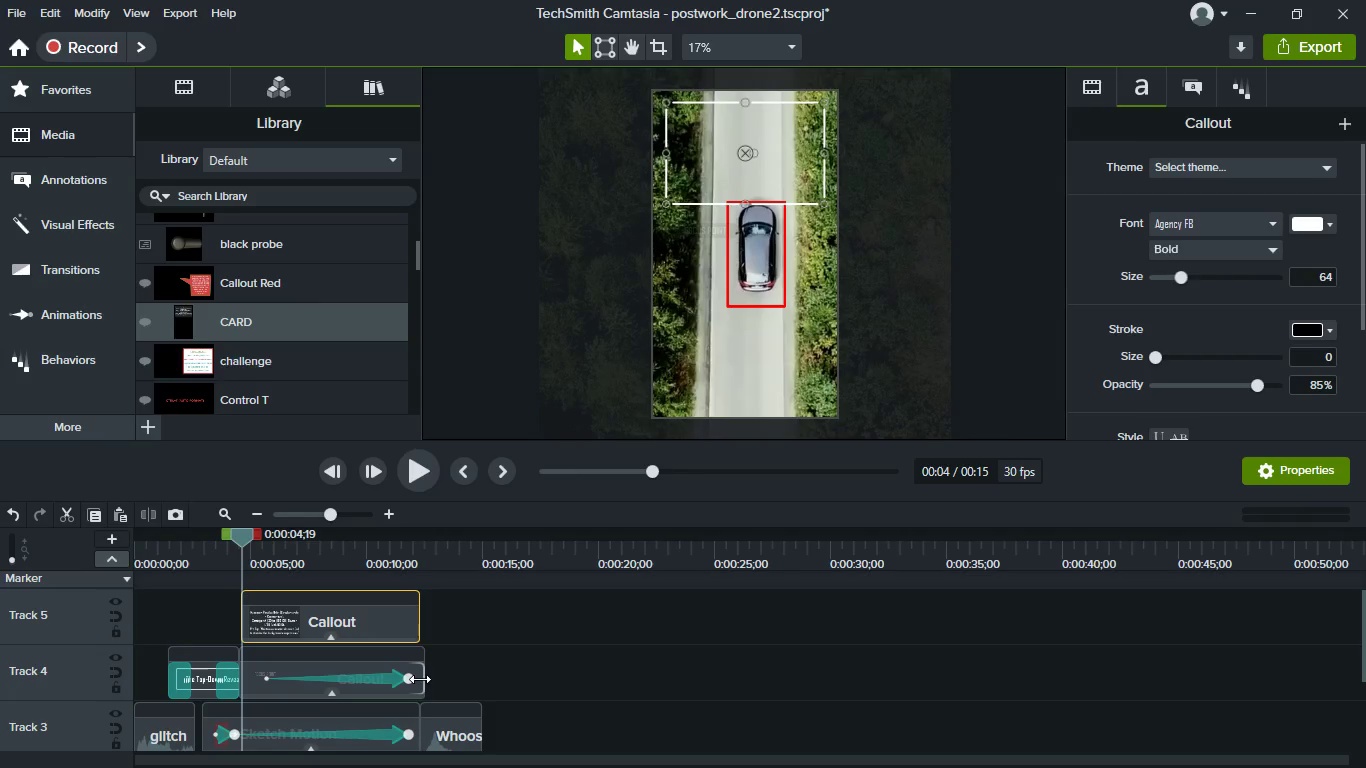 
mouse_move([444, 682])
 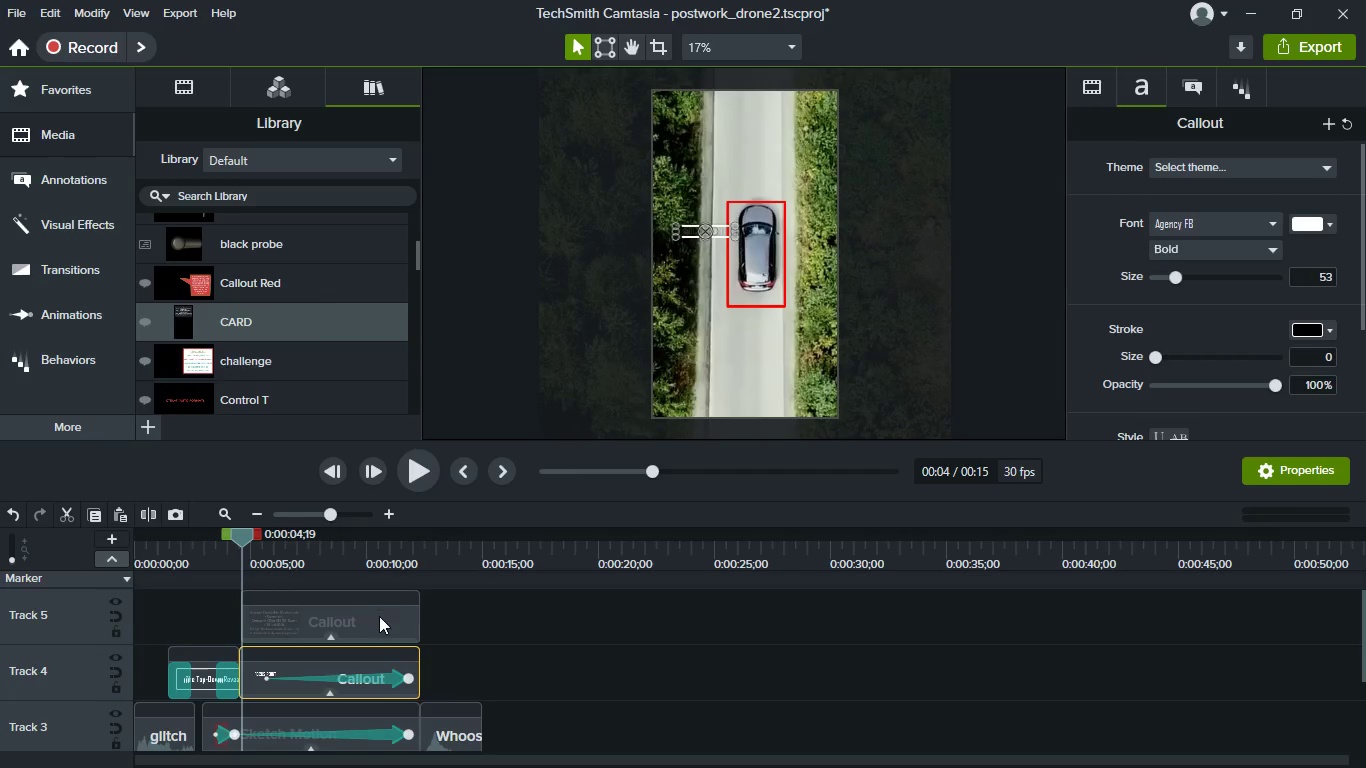 
key(Space)
 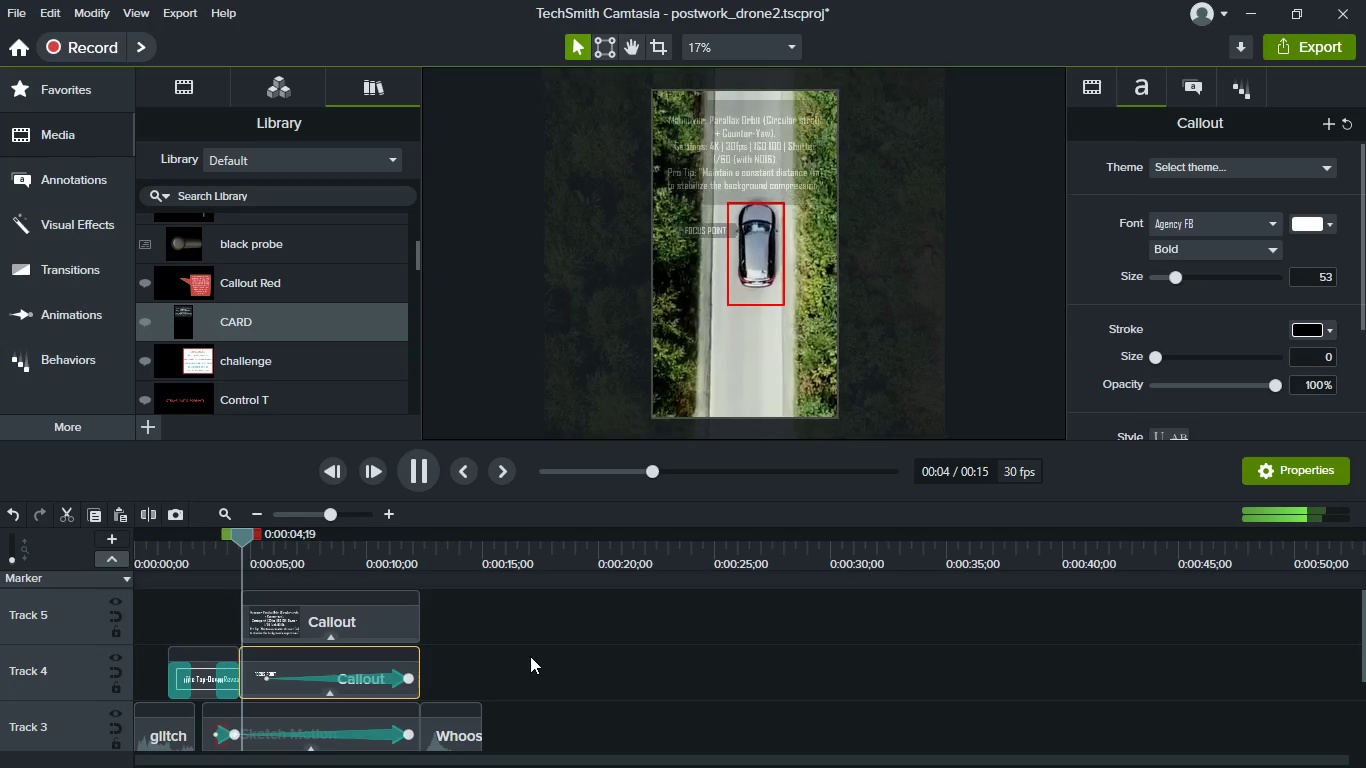 
key(Space)
 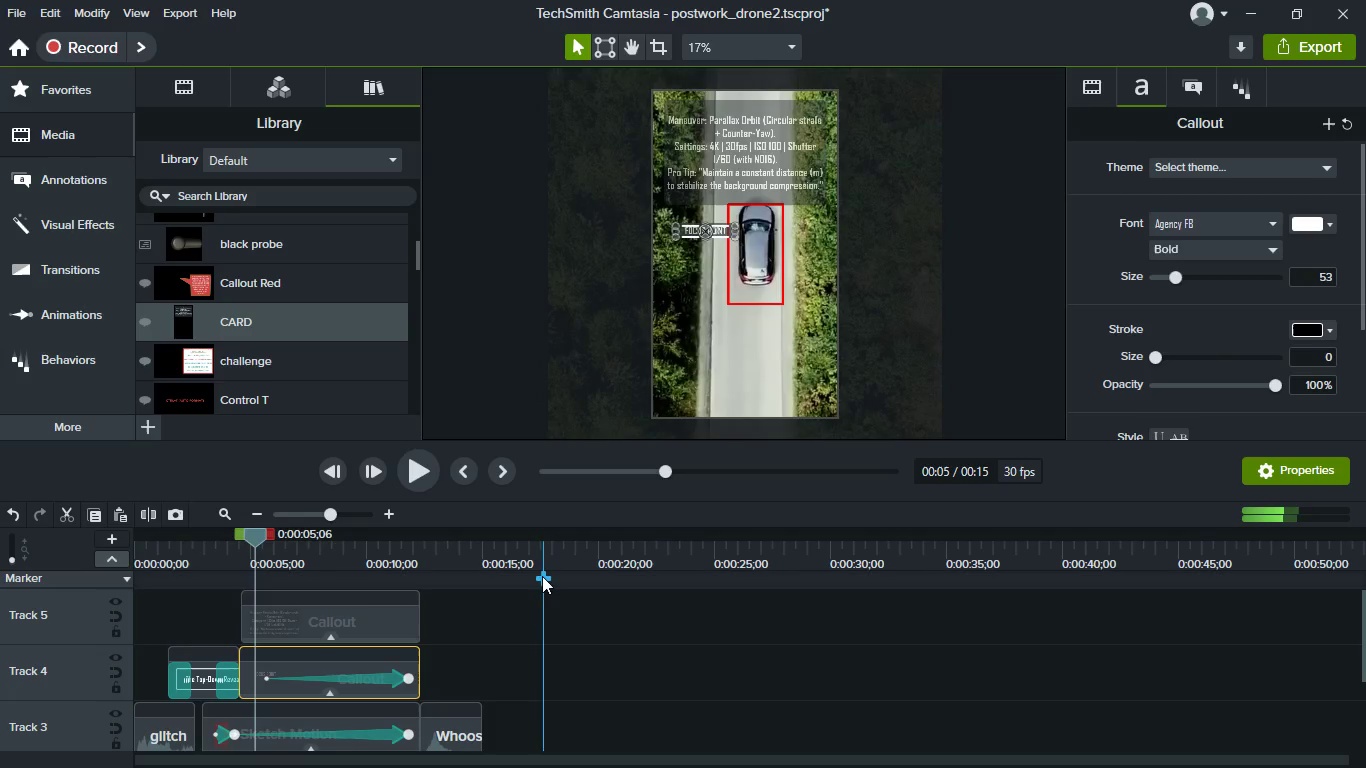 
key(Space)
 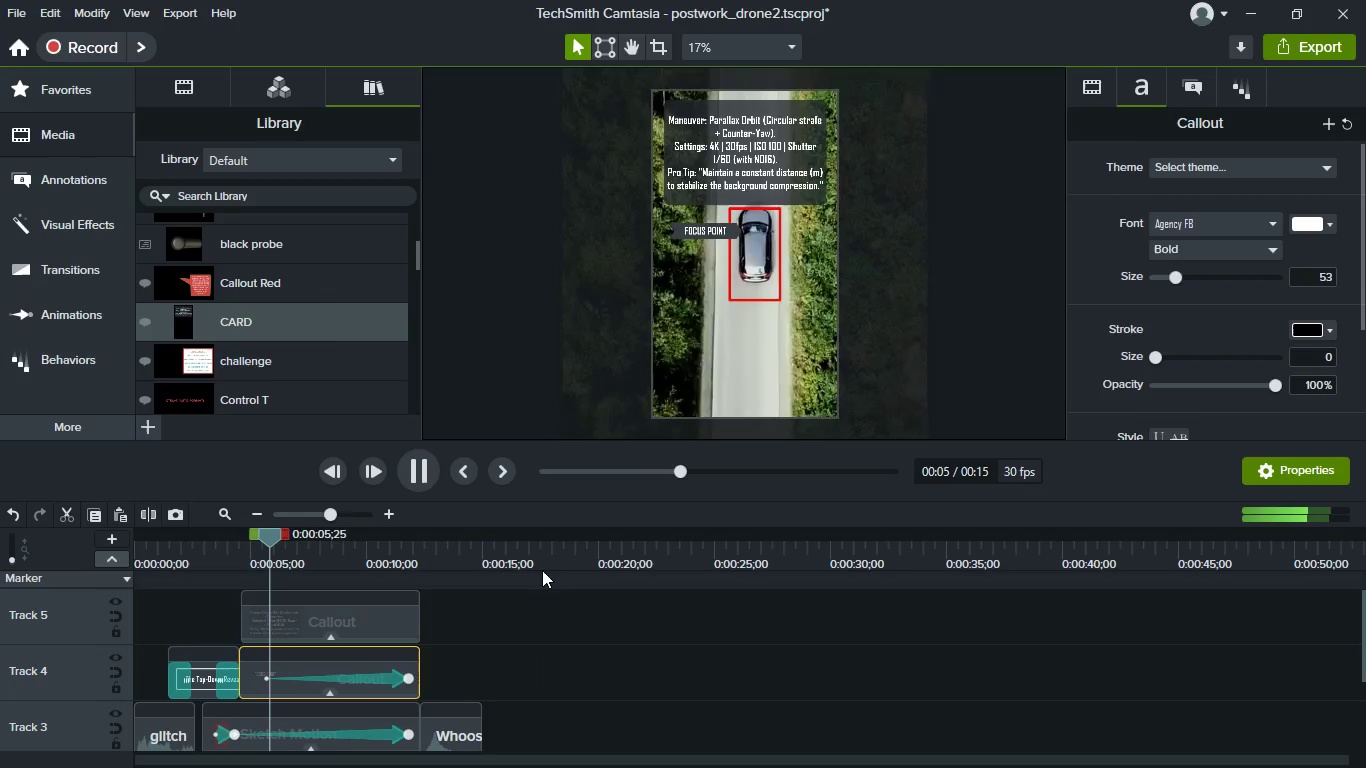 
key(Space)
 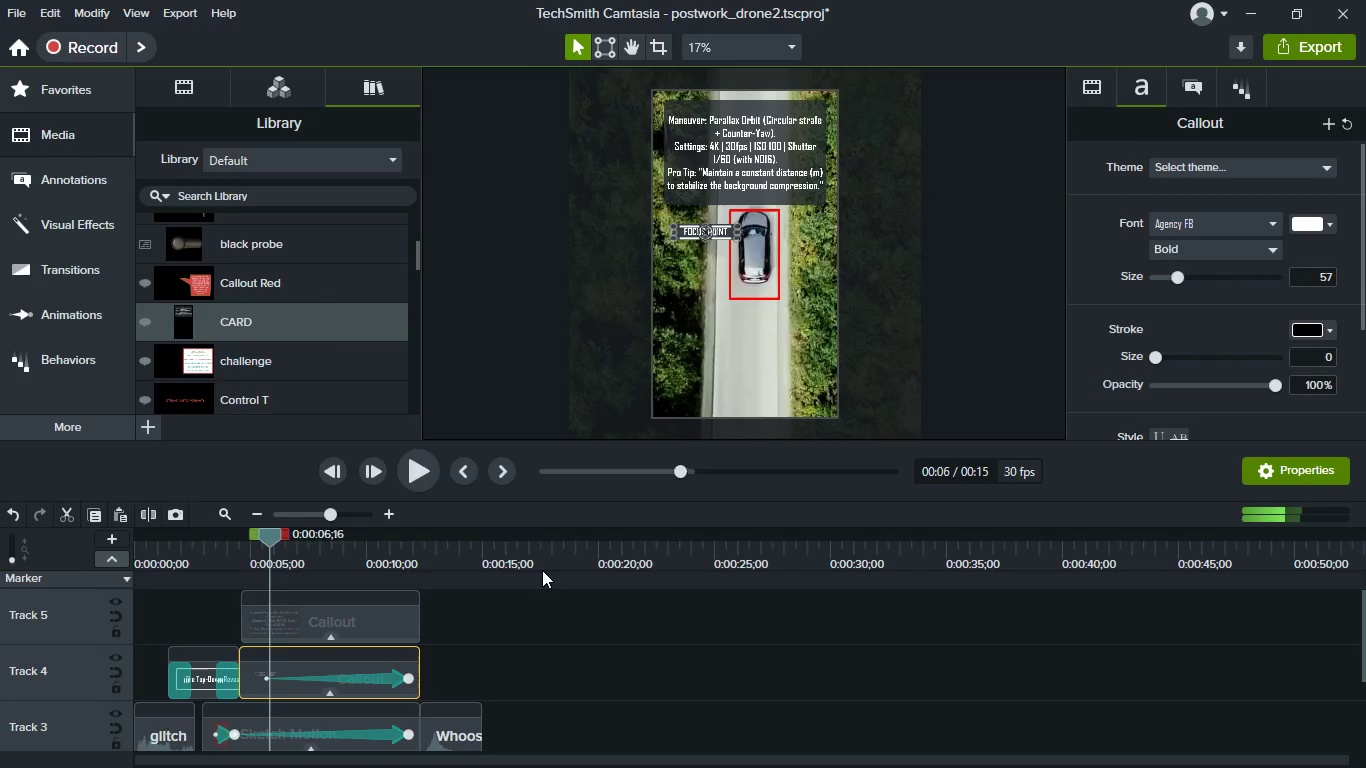 
key(Meta+MetaLeft)
 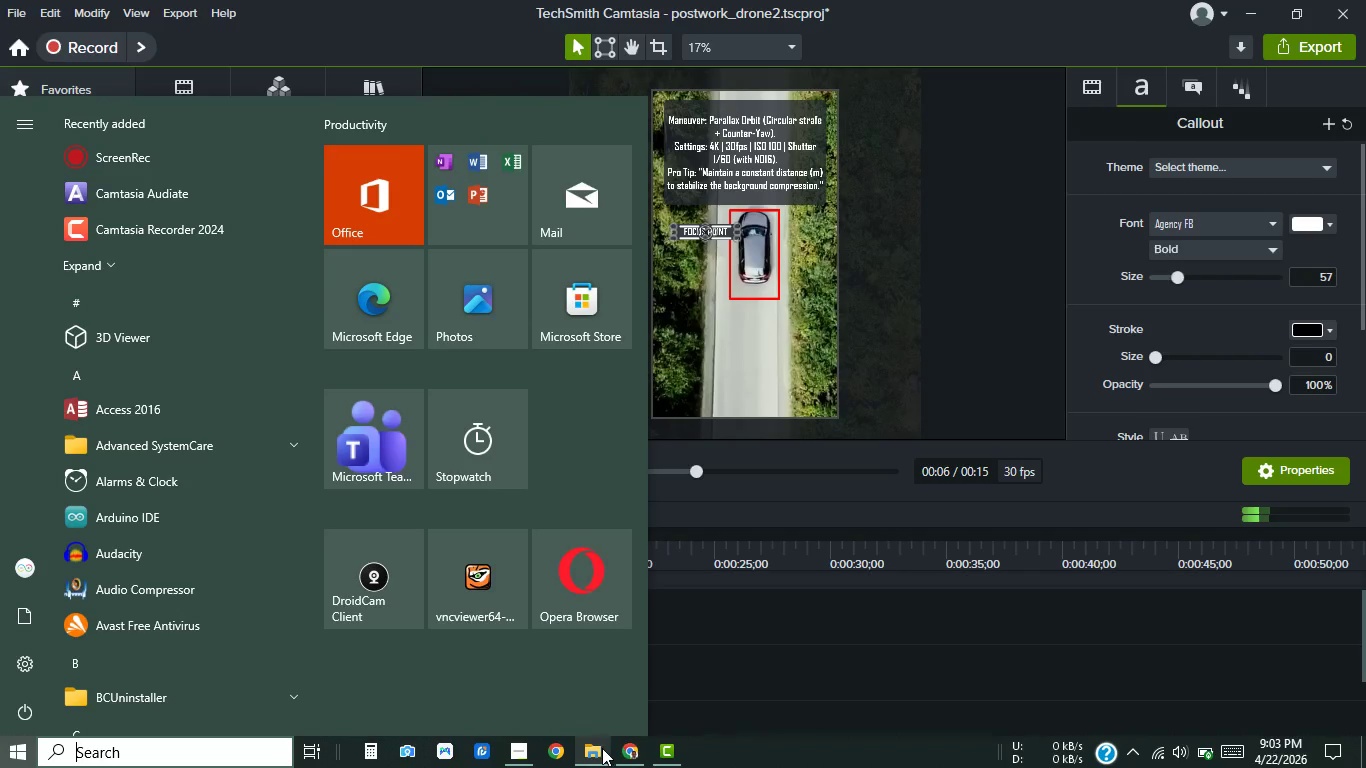 
left_click([602, 748])
 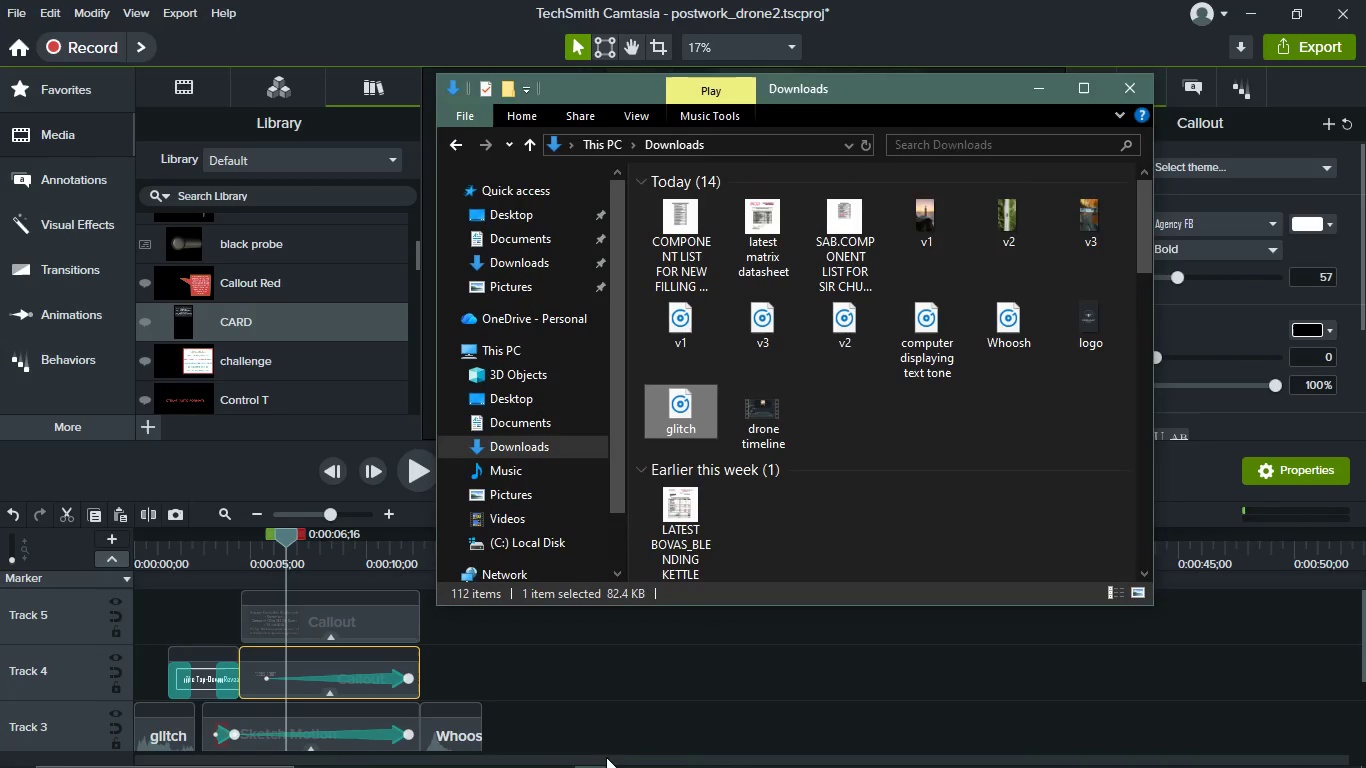 
key(Meta+MetaLeft)
 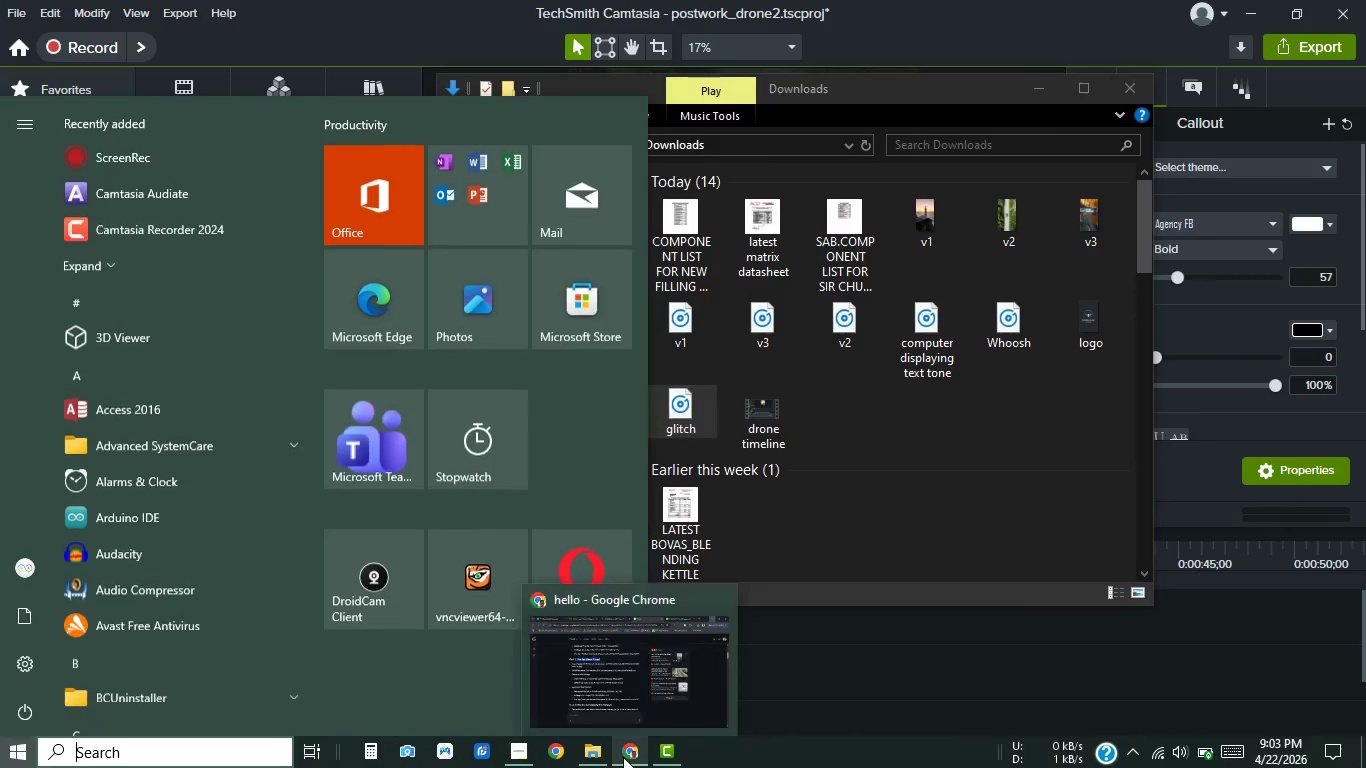 
left_click([623, 757])
 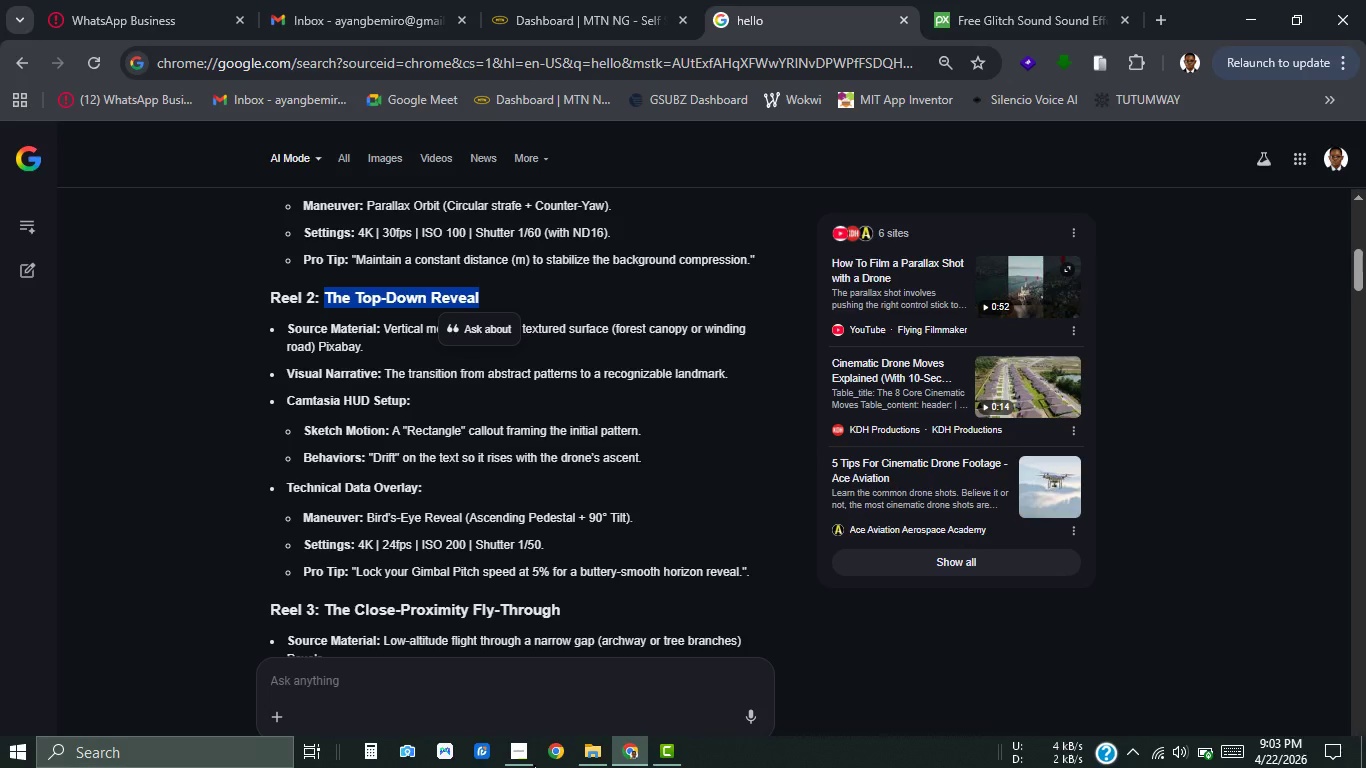 
left_click([509, 755])
 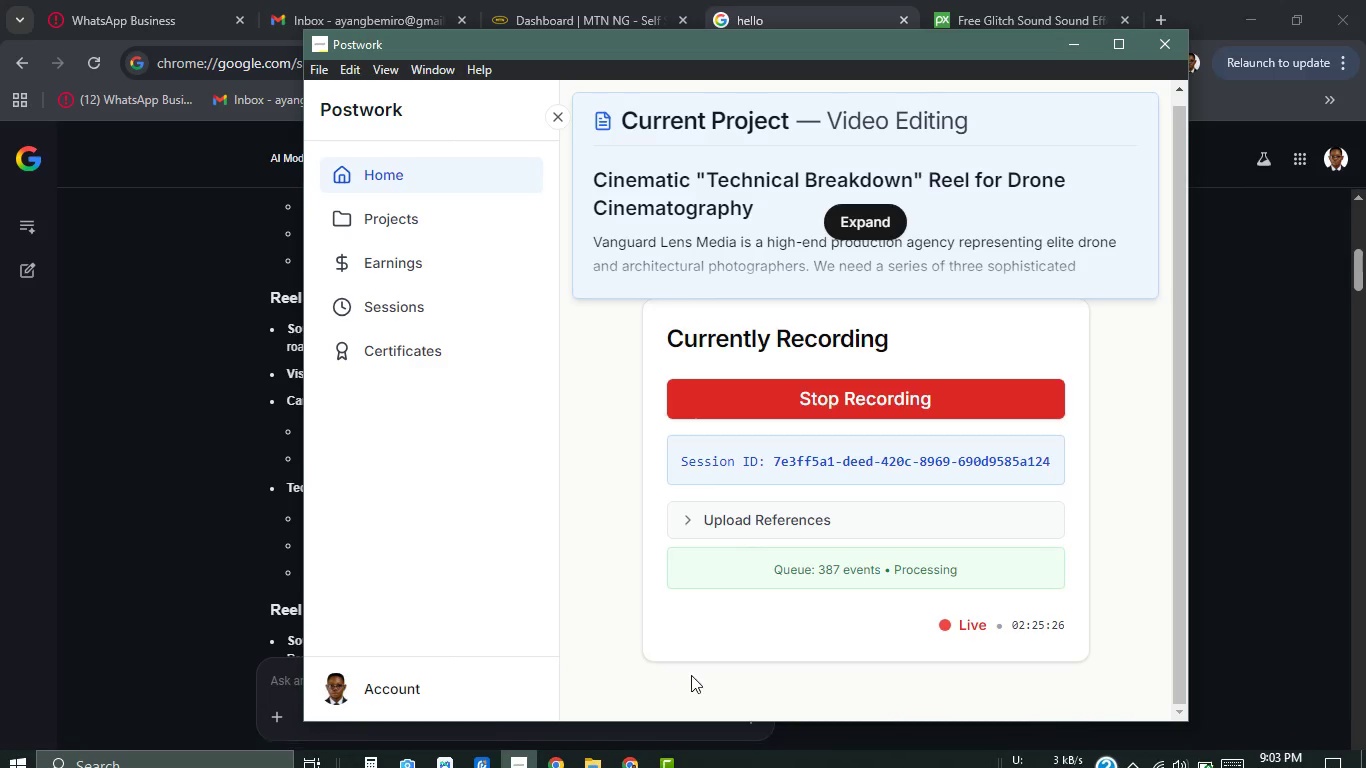 
left_click([698, 675])